 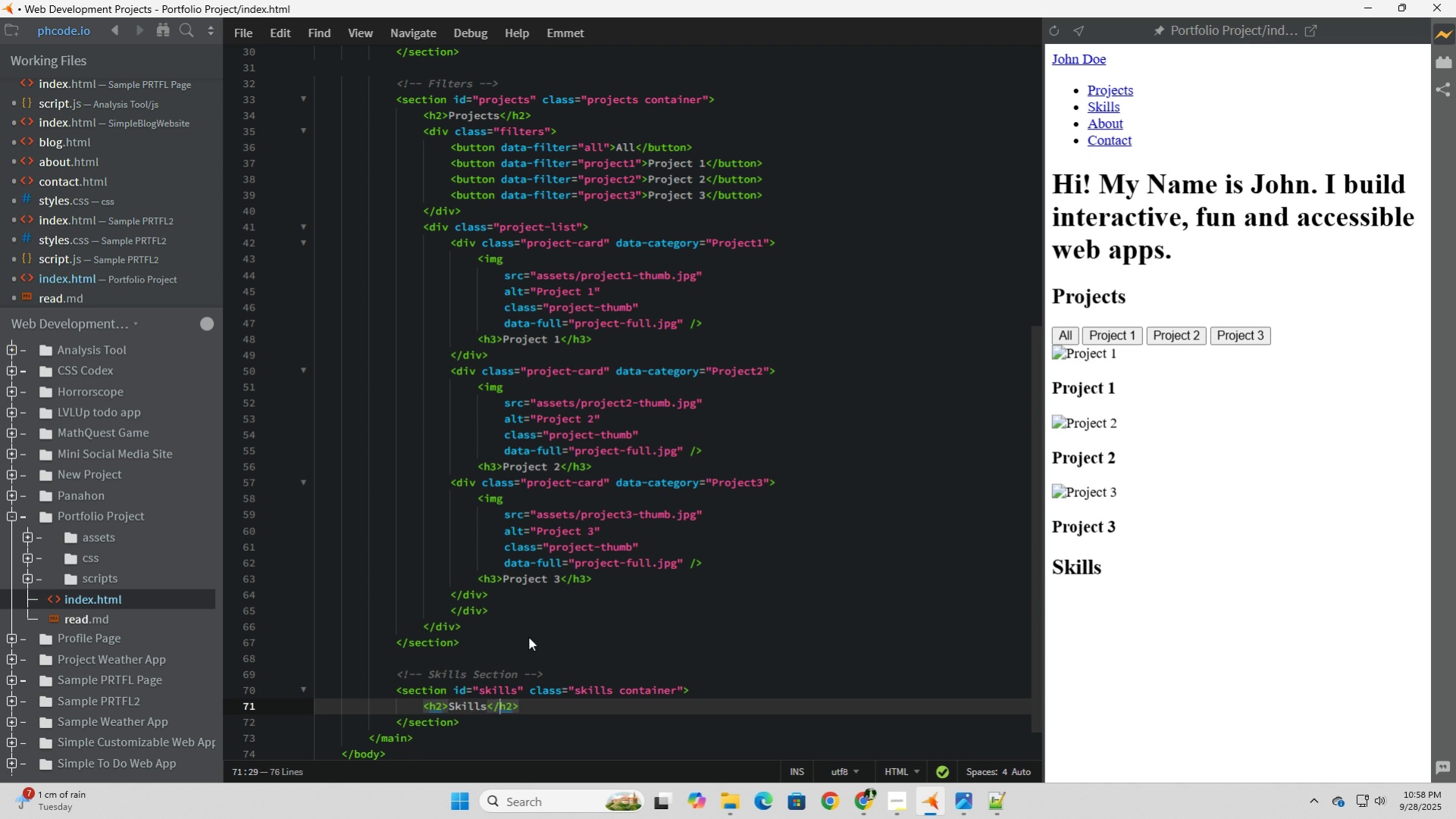 
key(ArrowRight)
 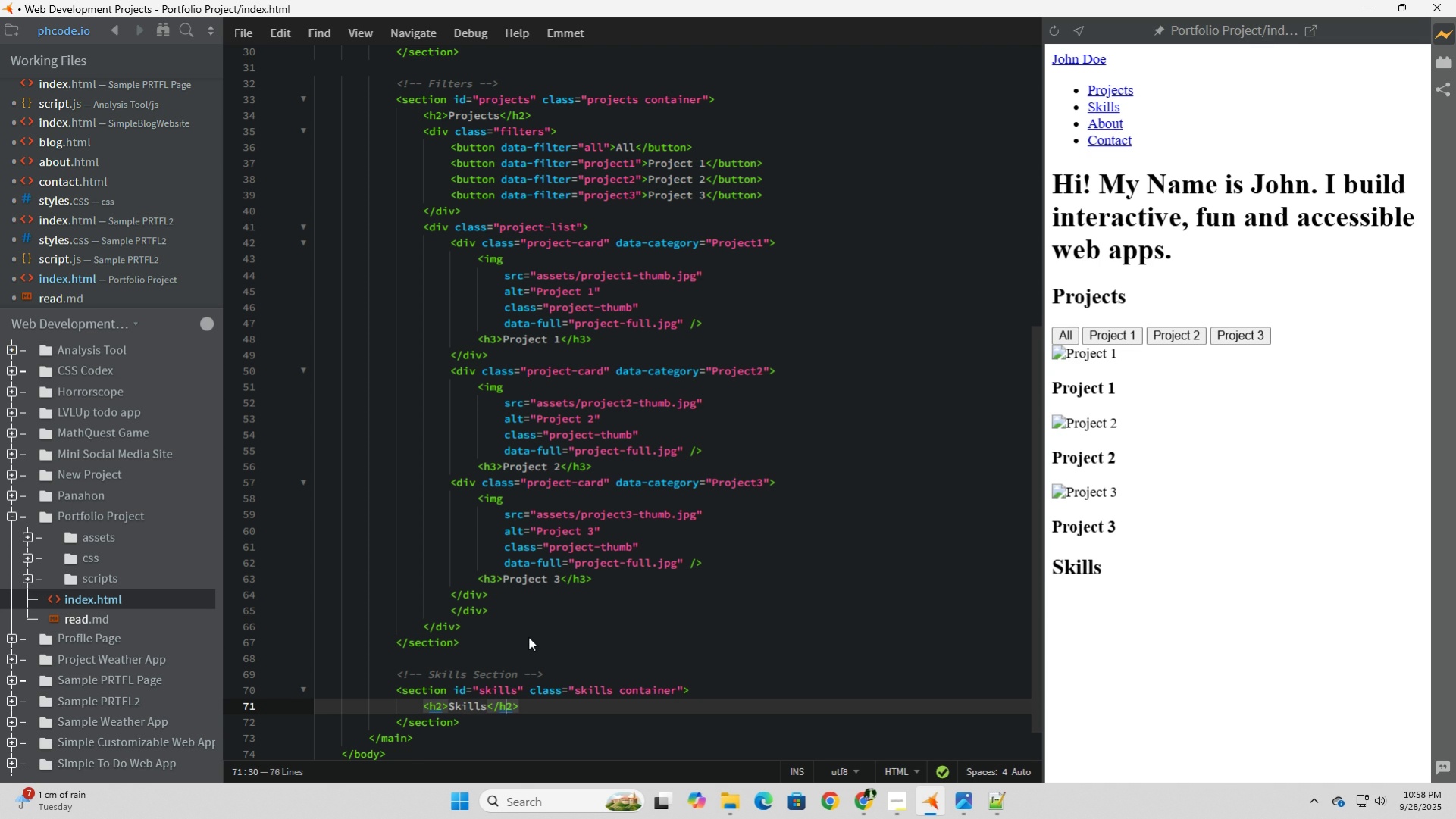 
key(ArrowRight)
 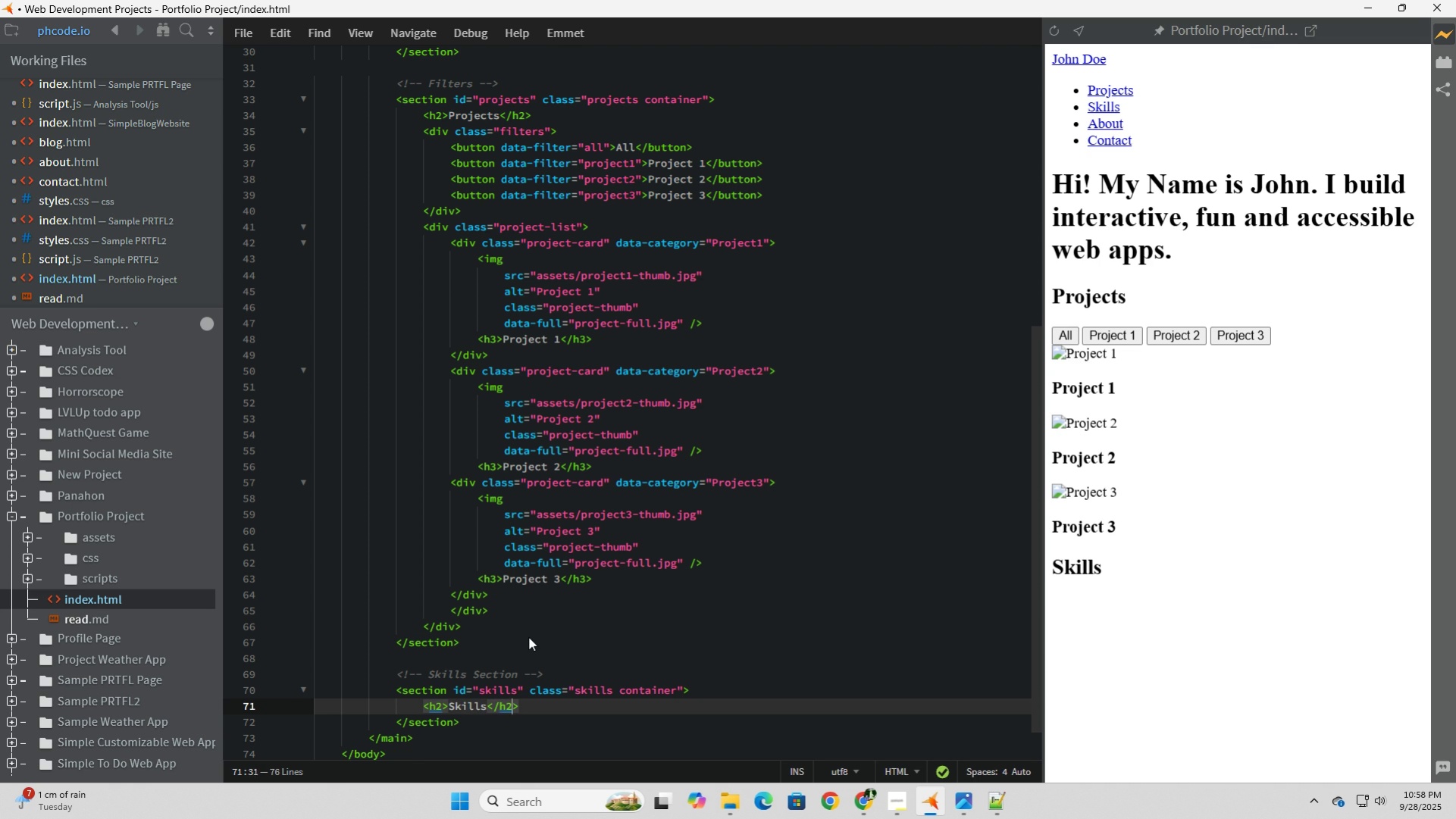 
key(ArrowRight)
 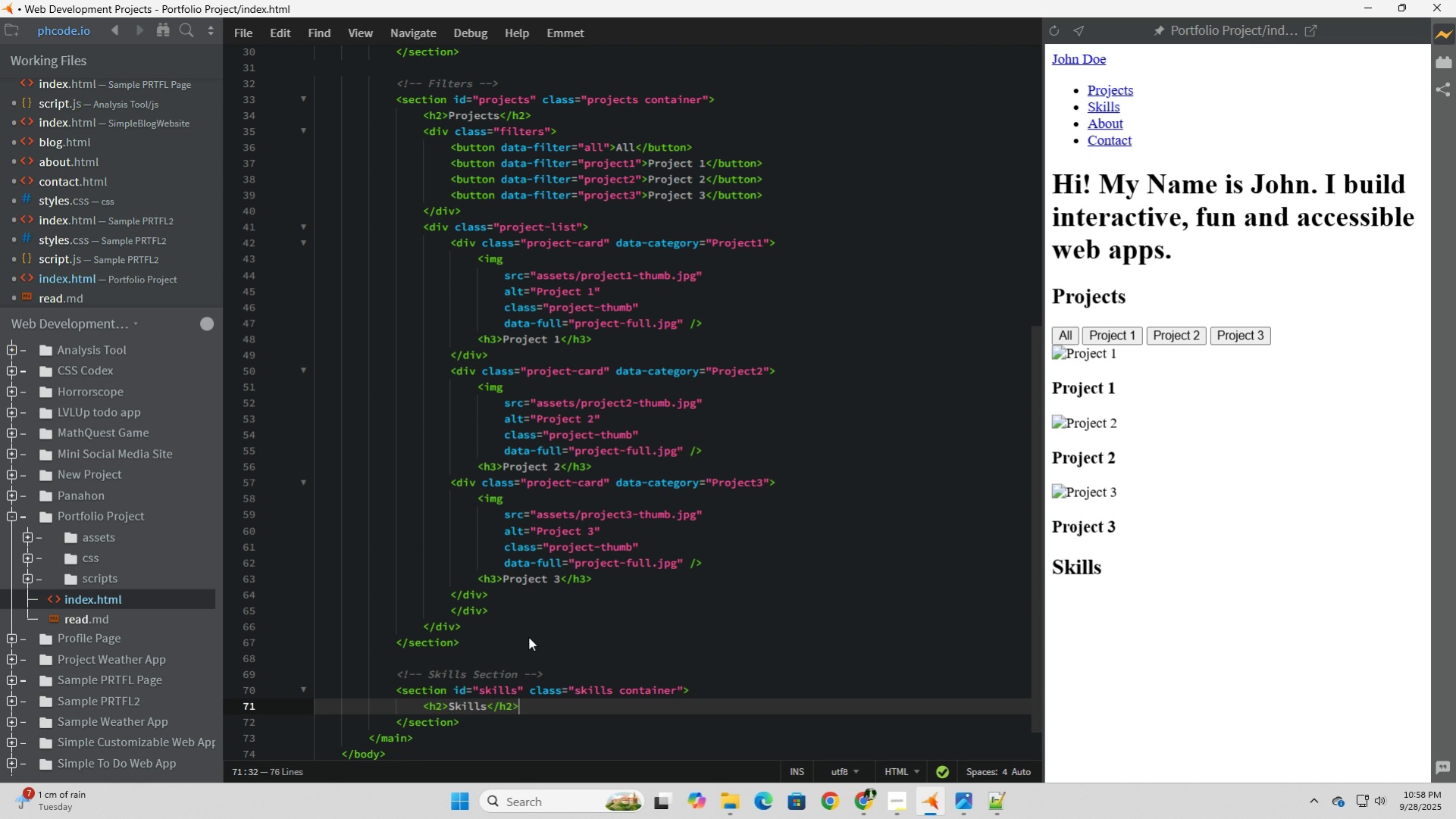 
key(ArrowRight)
 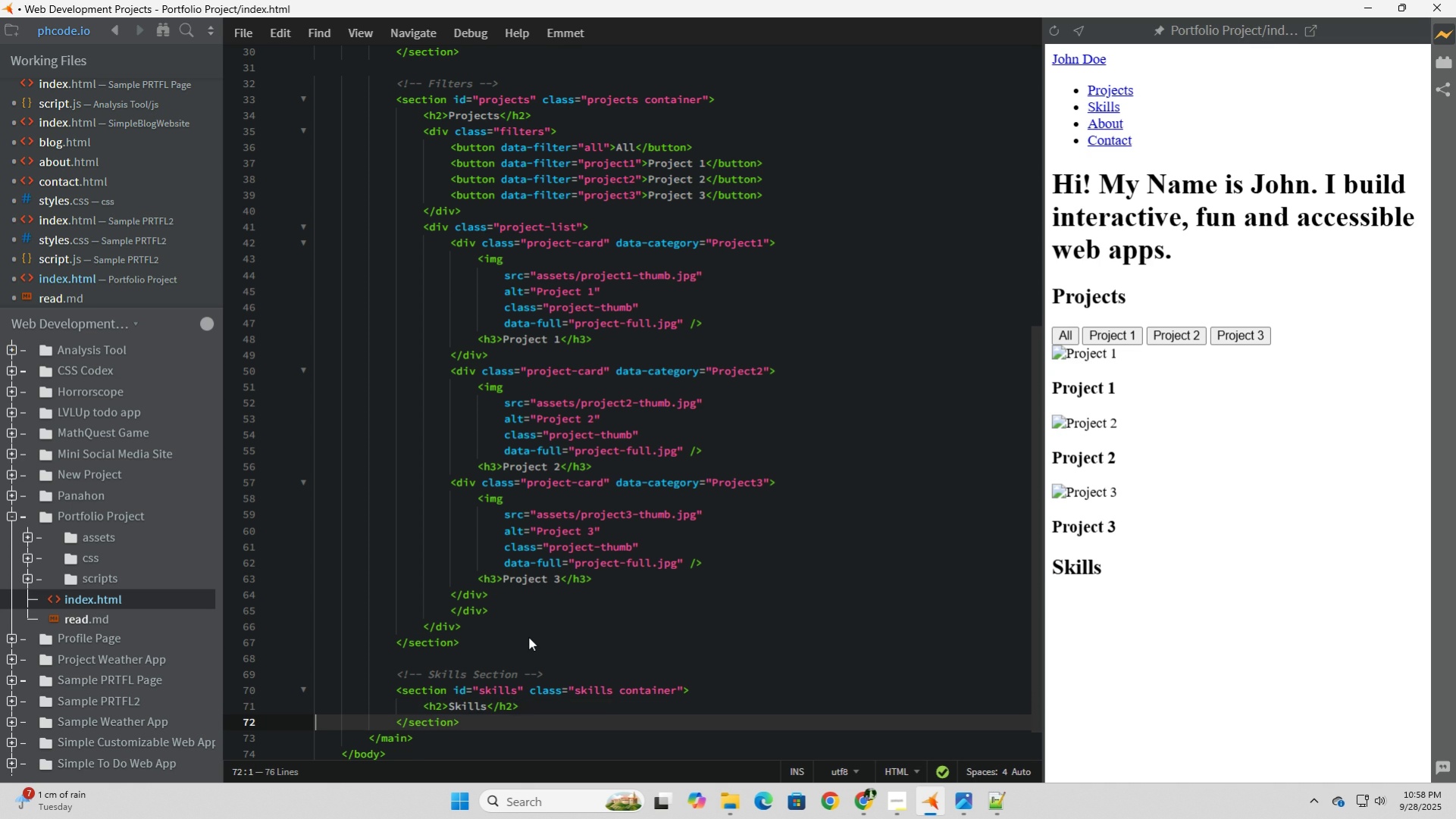 
key(ArrowRight)
 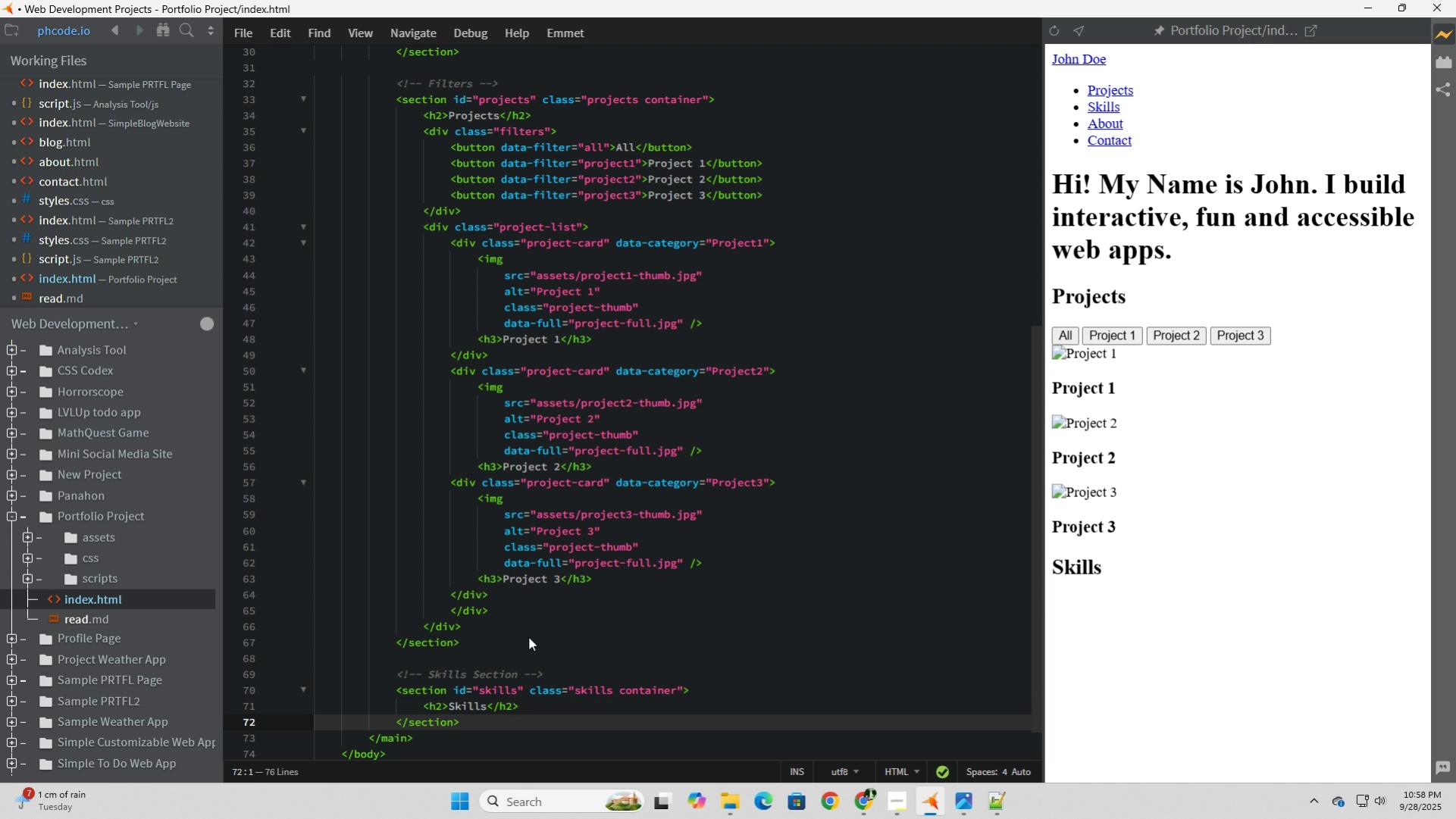 
key(ArrowLeft)
 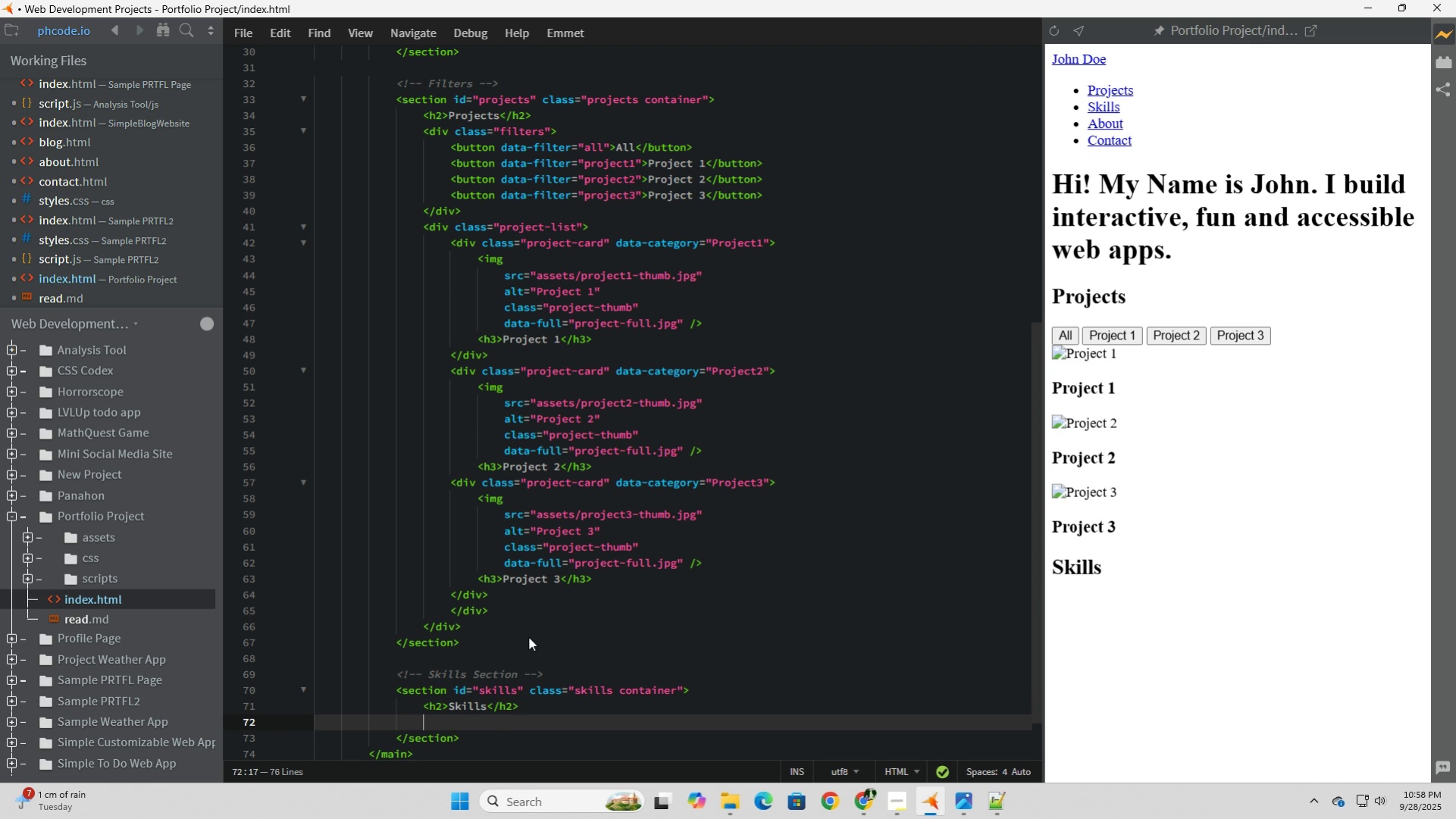 
key(Enter)